 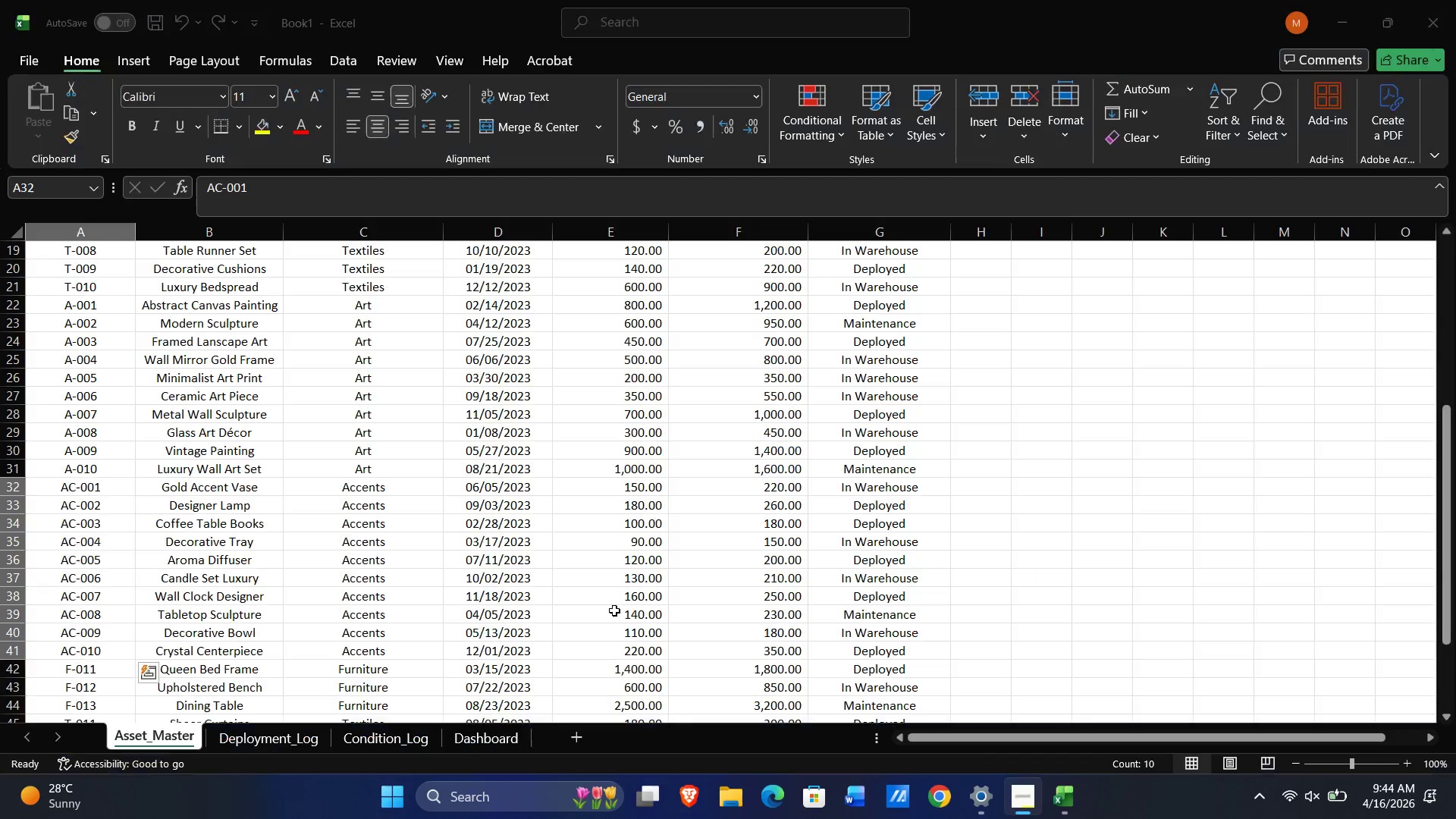 
key(Shift+Space)
 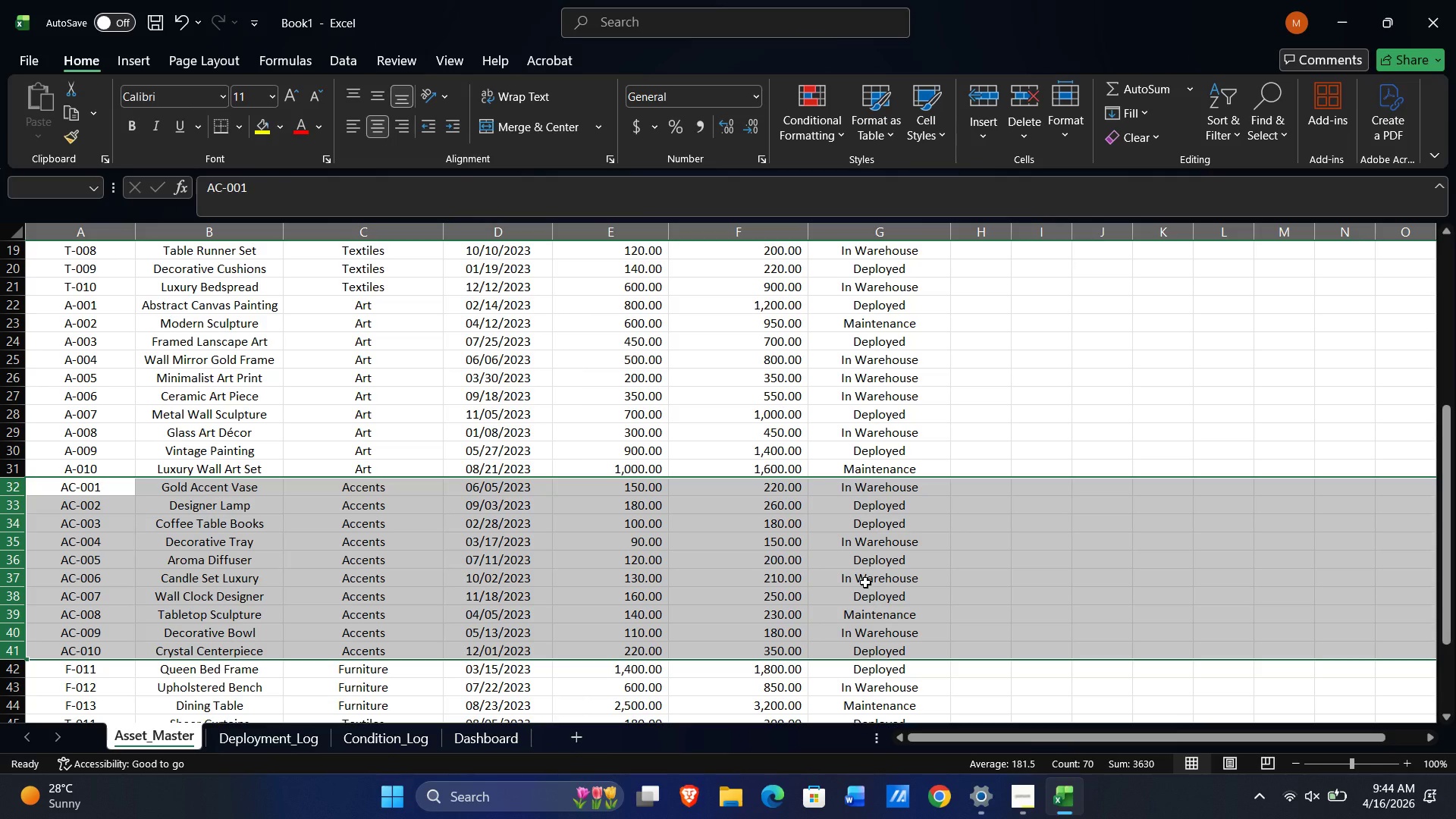 
wait(7.12)
 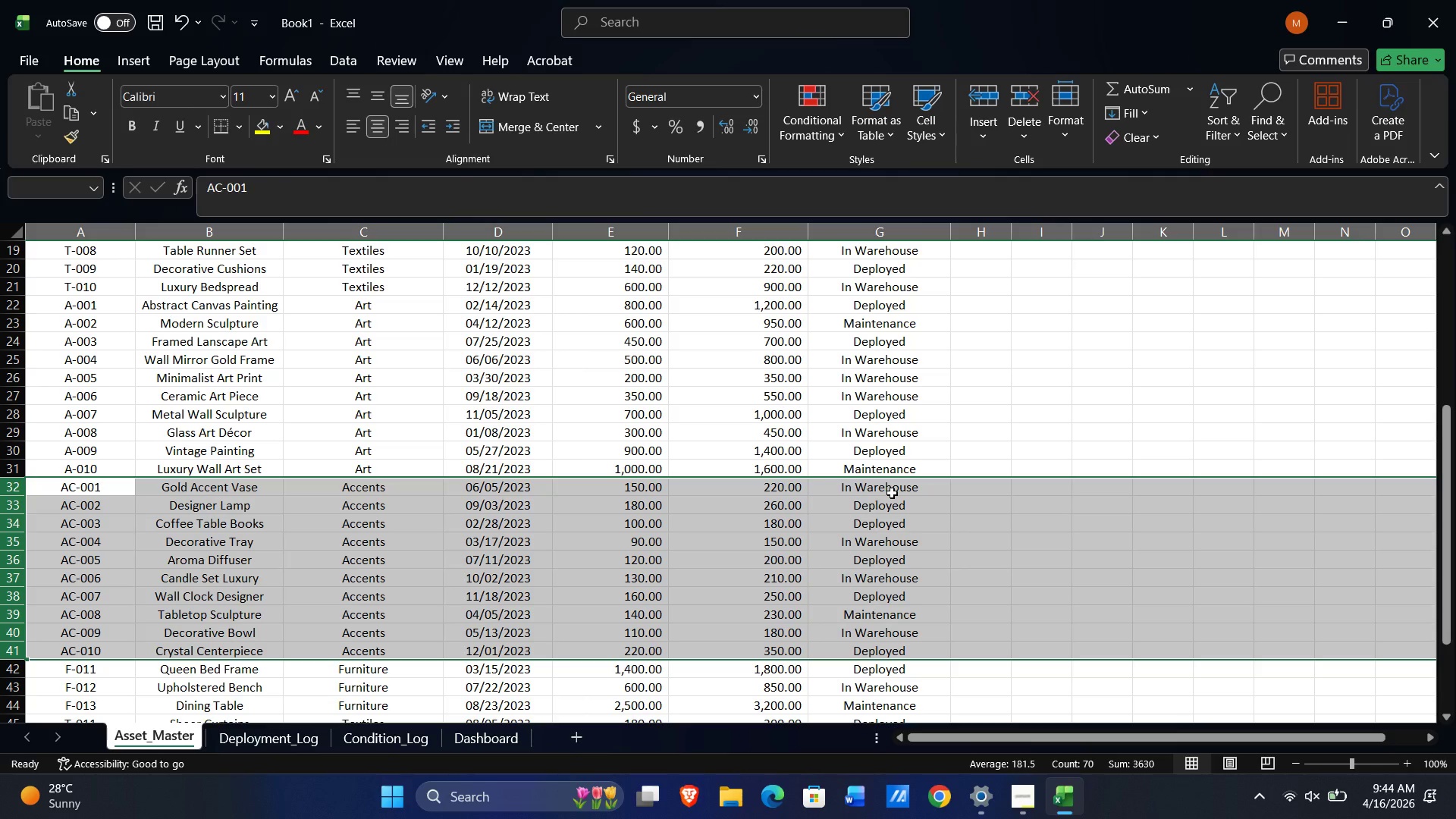 
key(Alt+AltLeft)
 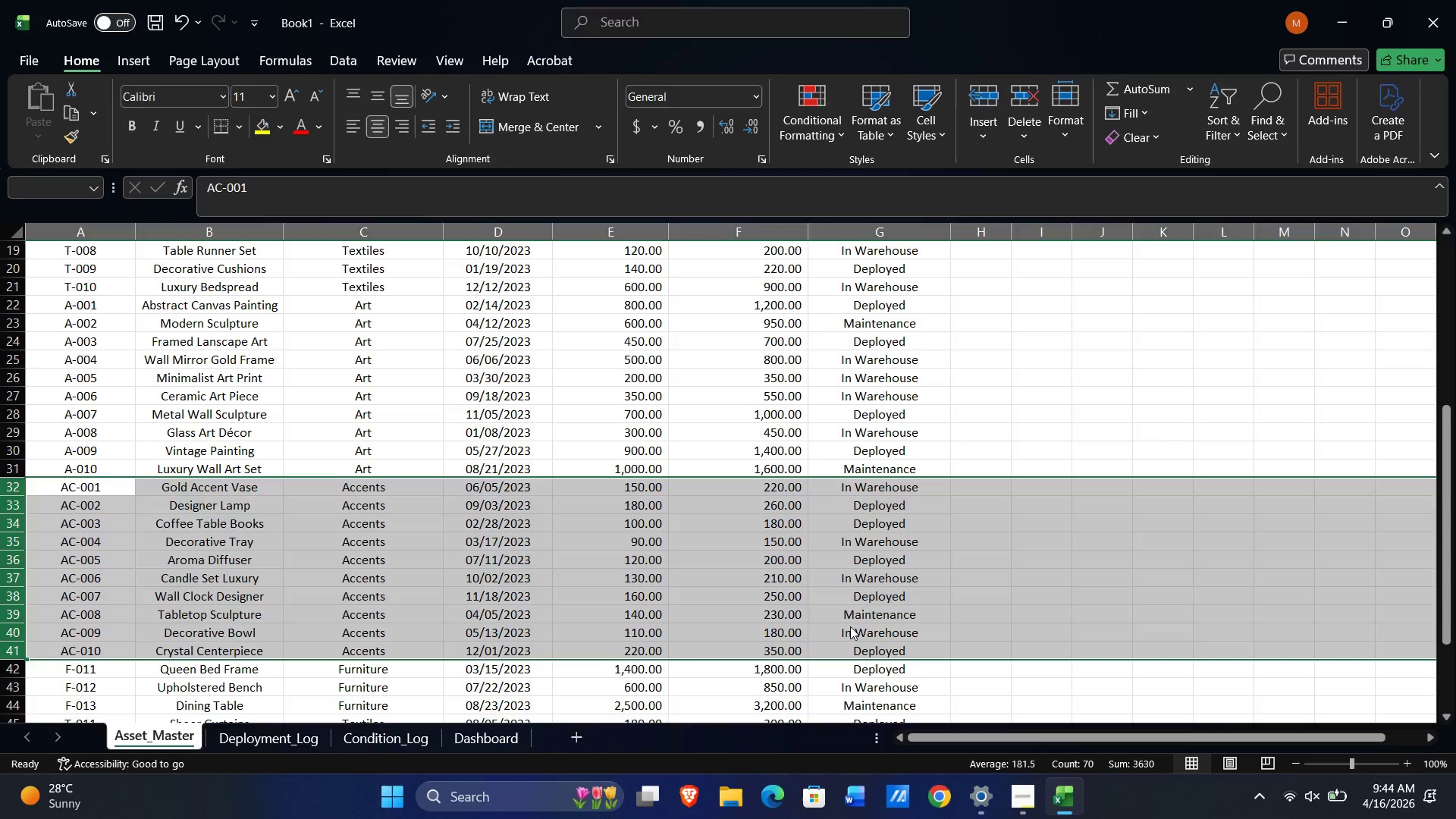 
key(Alt+Tab)